 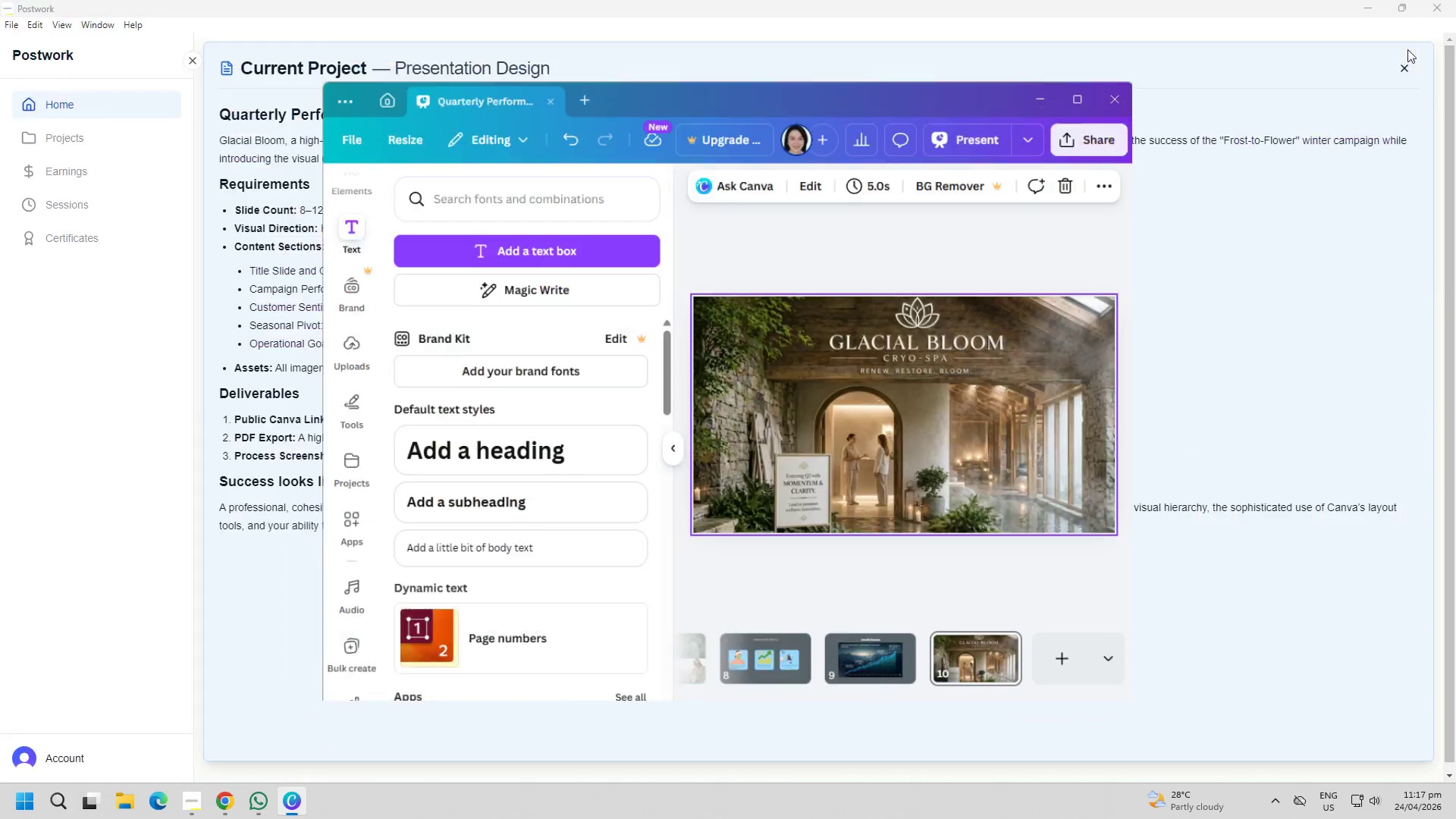 
left_click([1055, 96])
 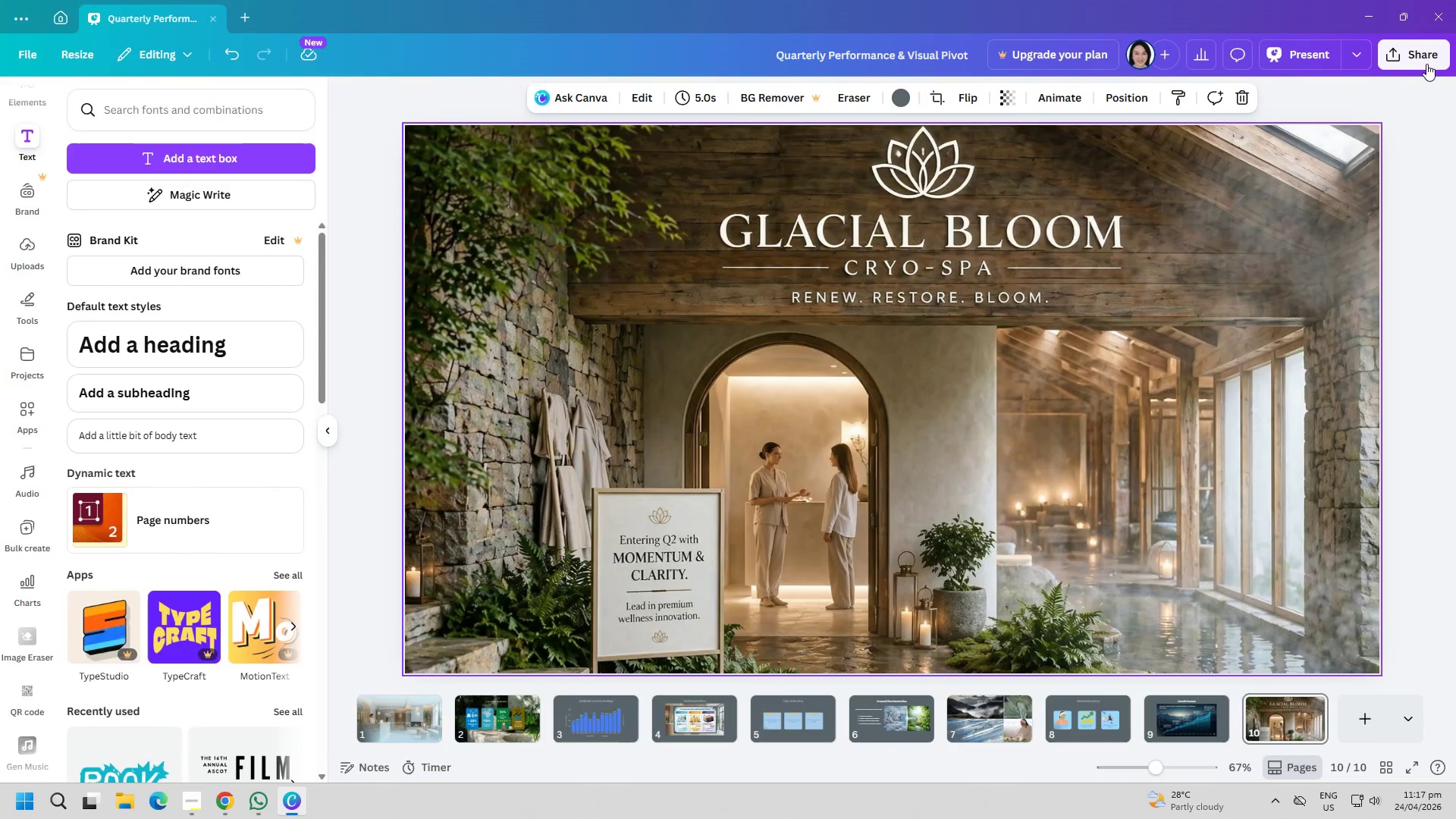 
left_click([1426, 60])
 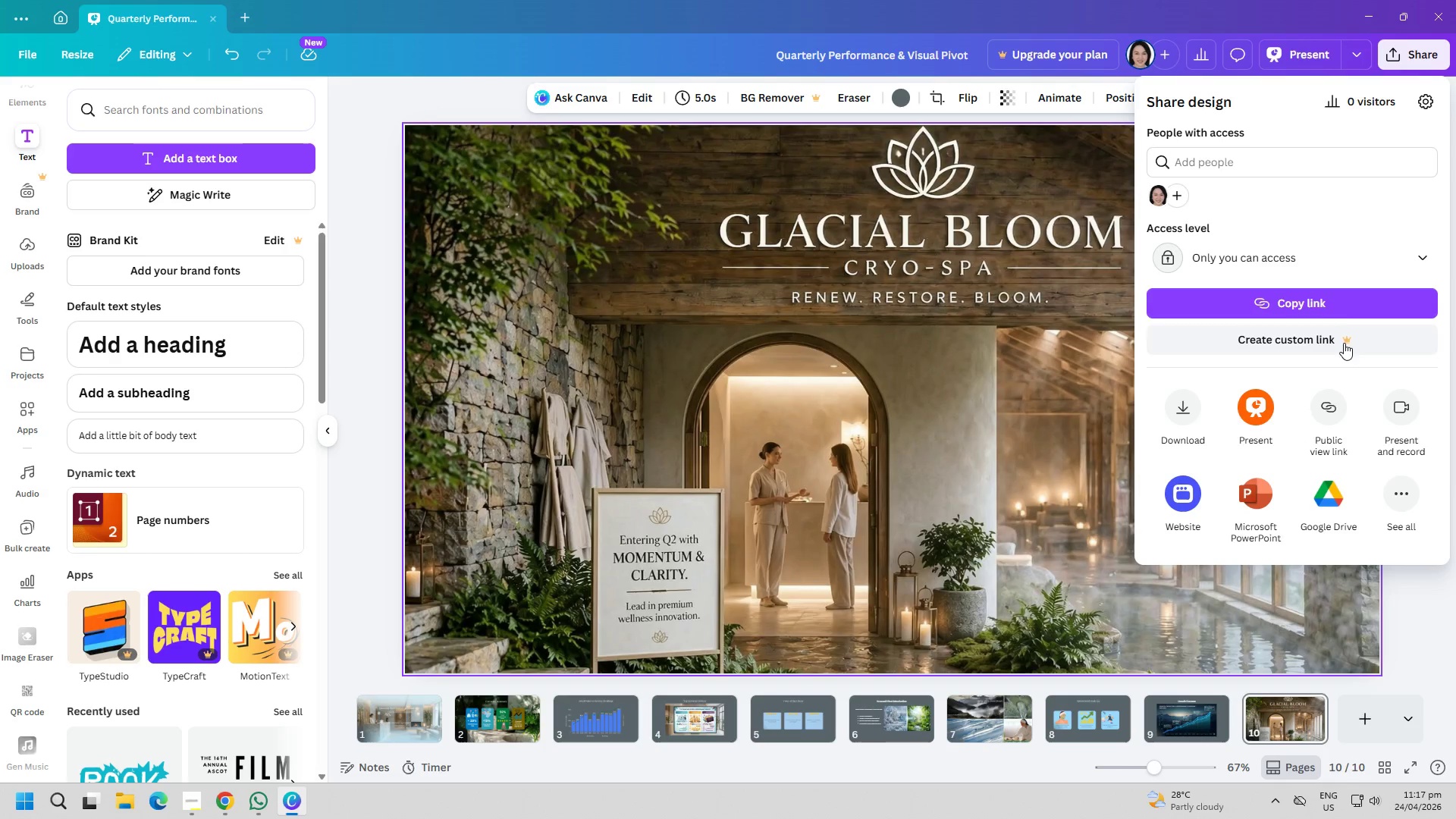 
left_click([1332, 263])
 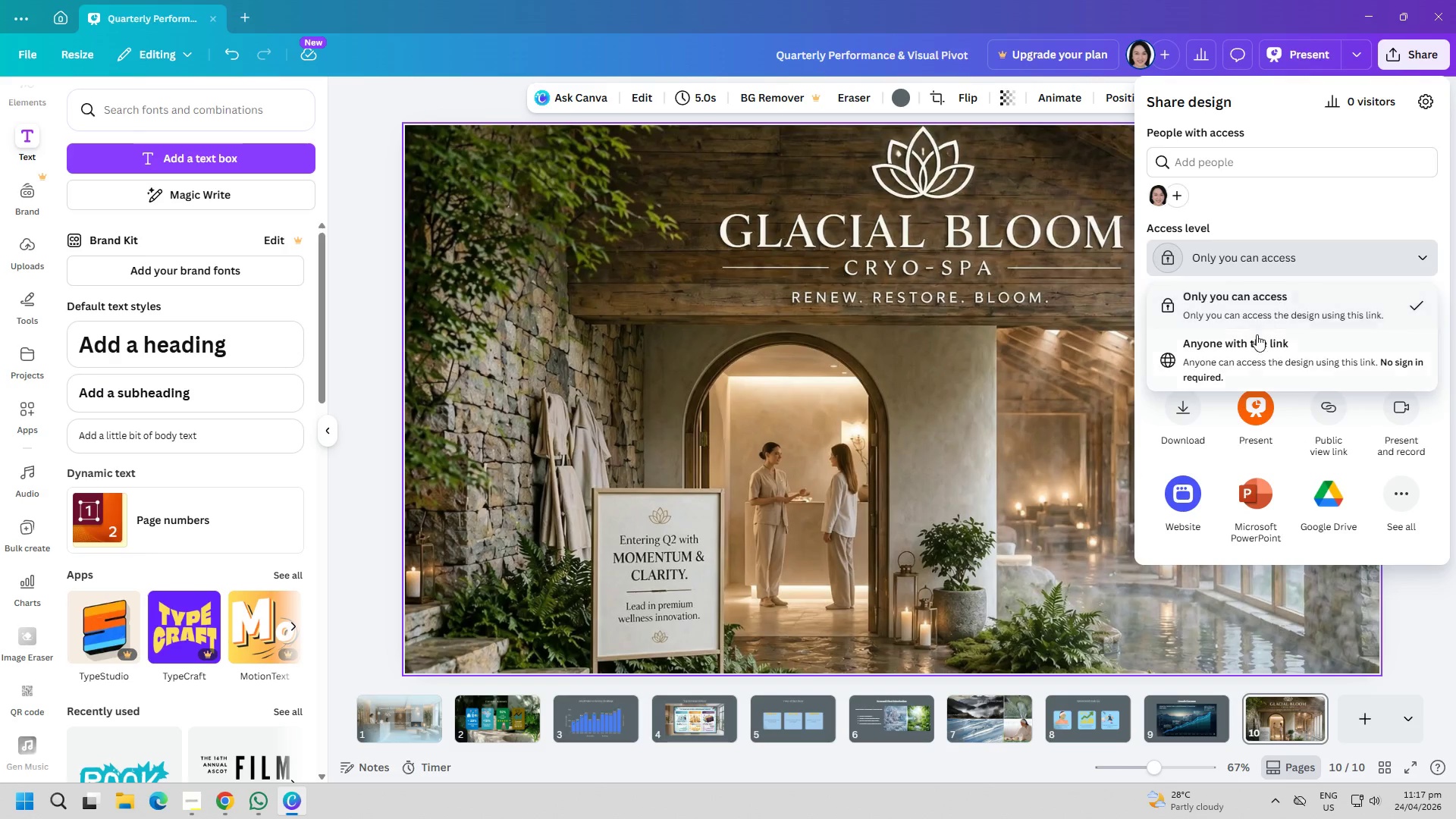 
left_click([1260, 346])
 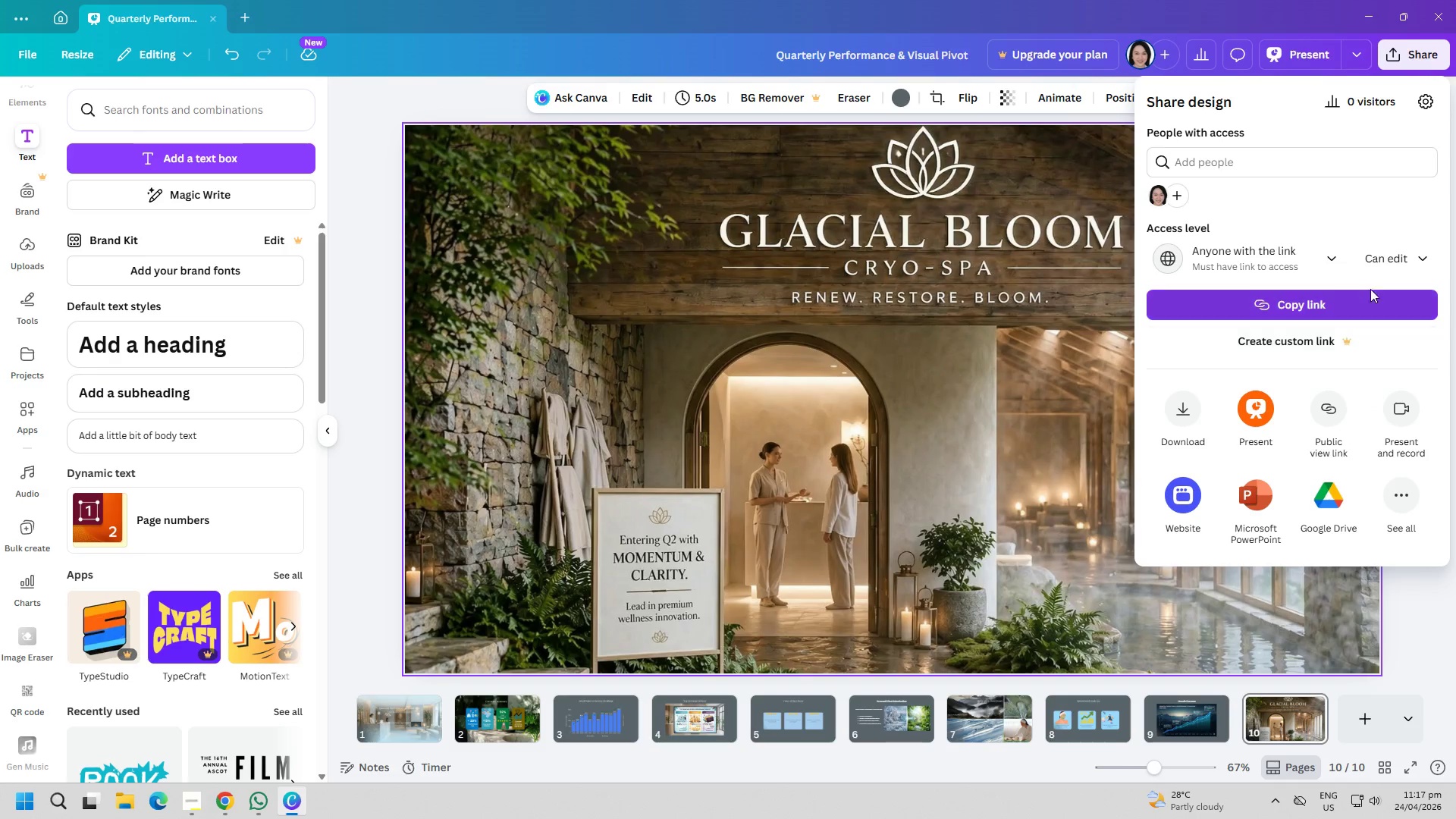 
left_click([1384, 259])
 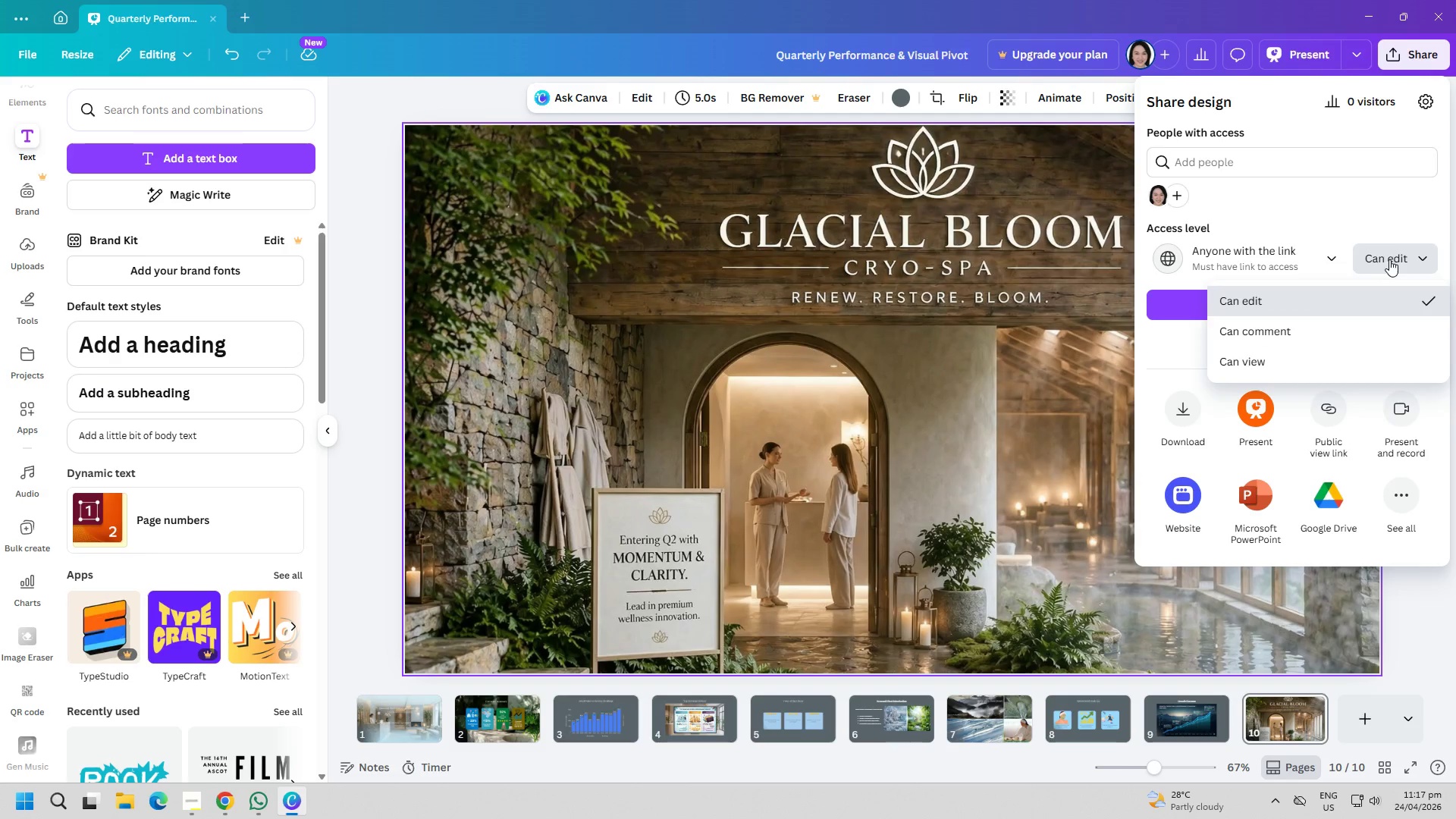 
left_click([1391, 258])
 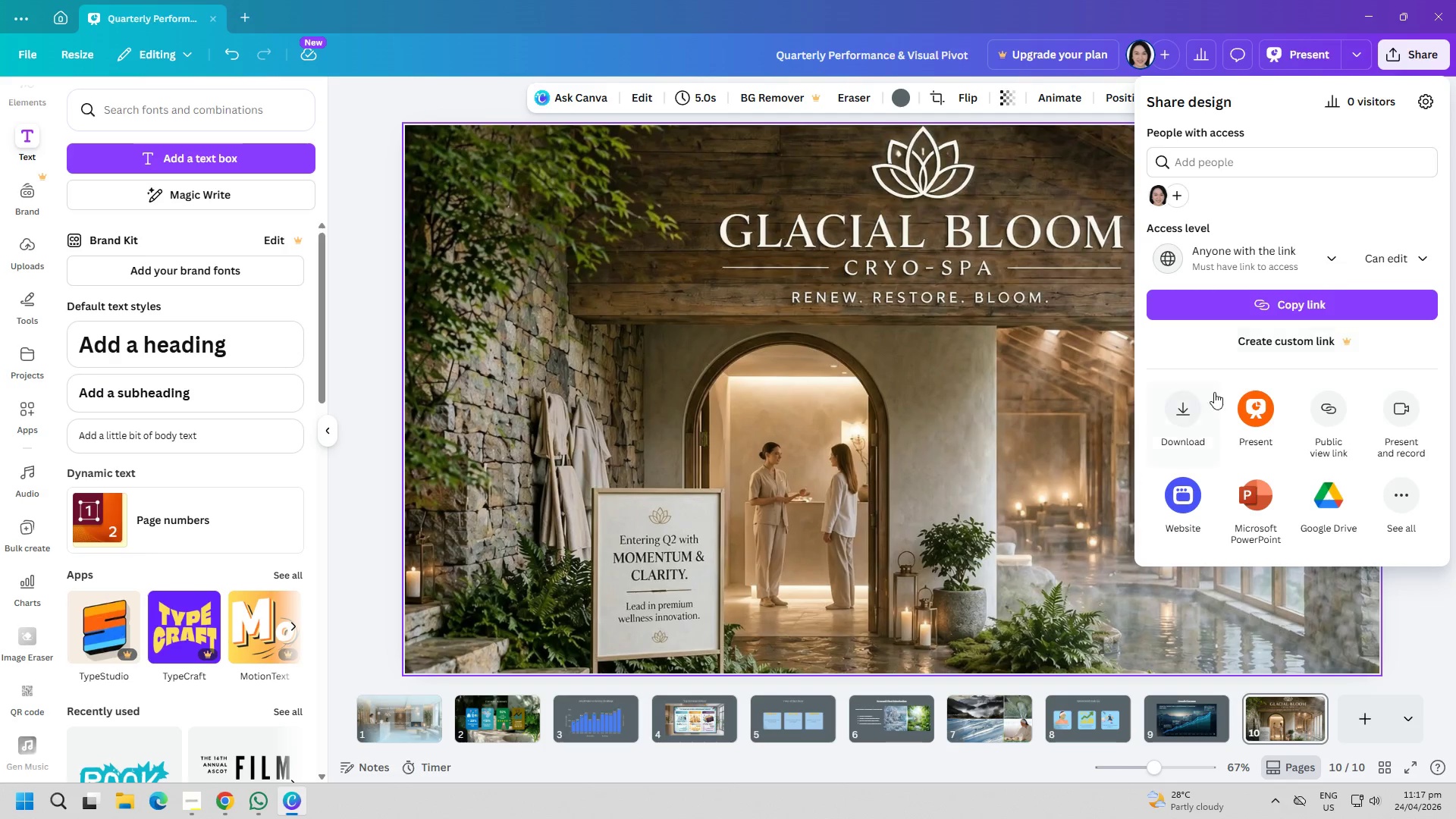 
left_click([1198, 404])
 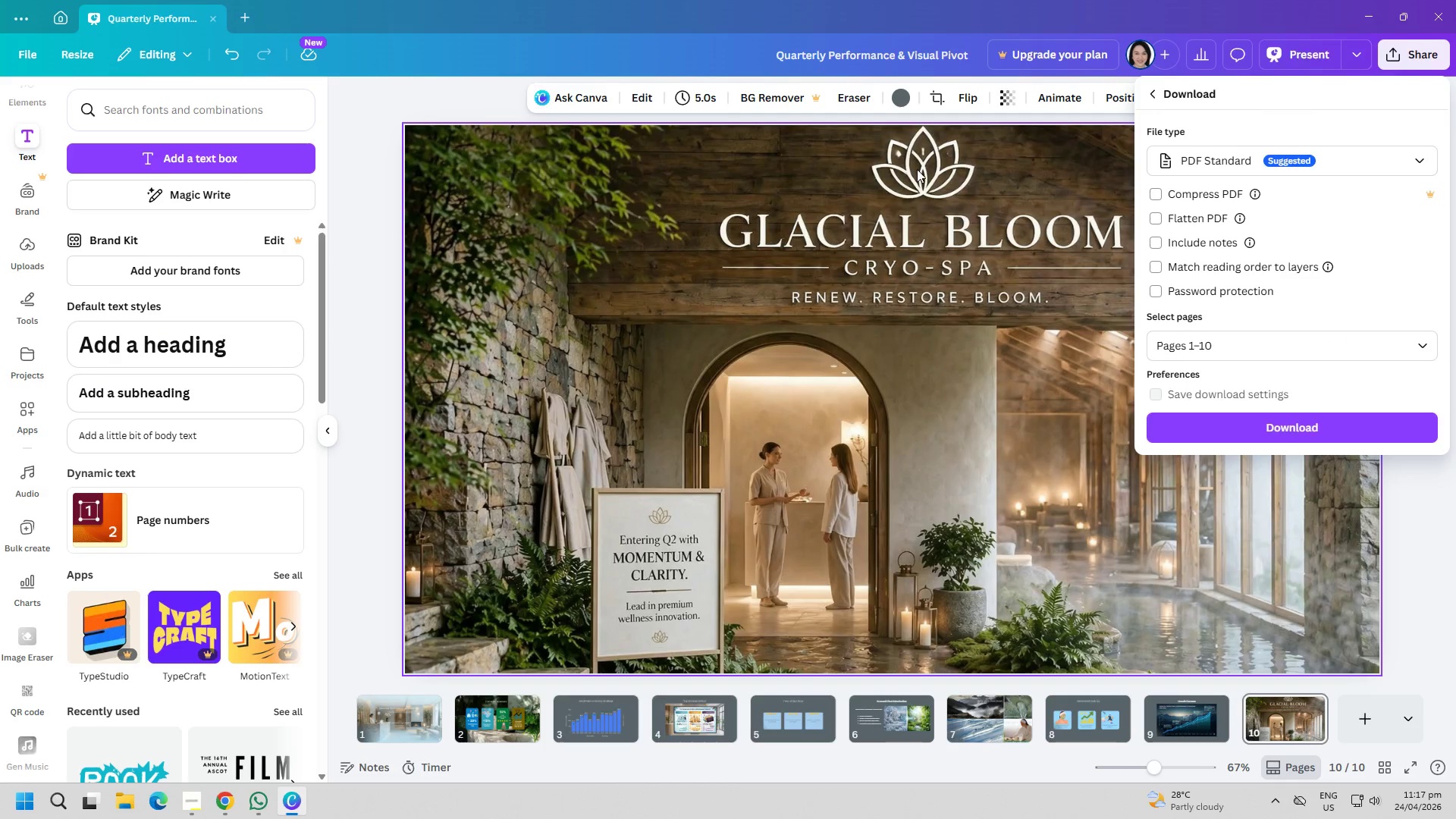 
left_click([1215, 437])